 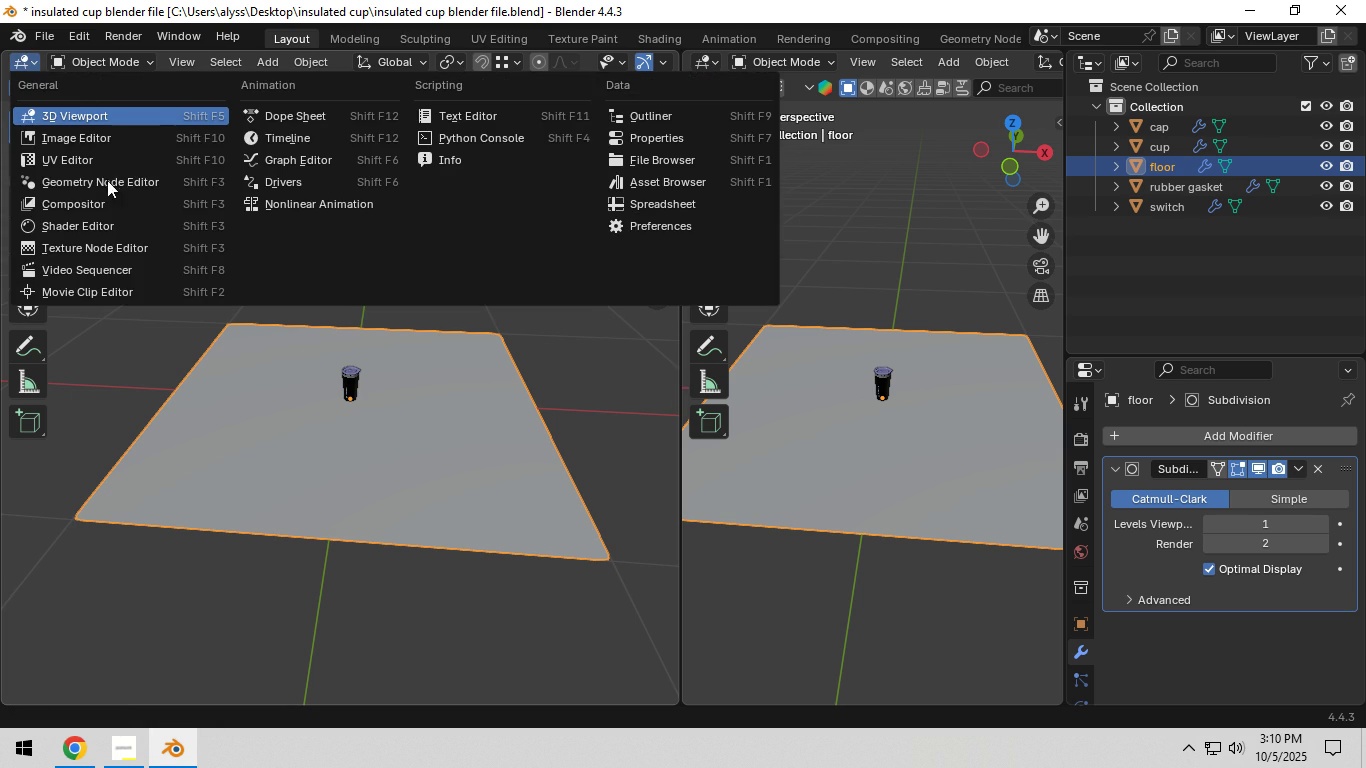 
left_click([105, 226])
 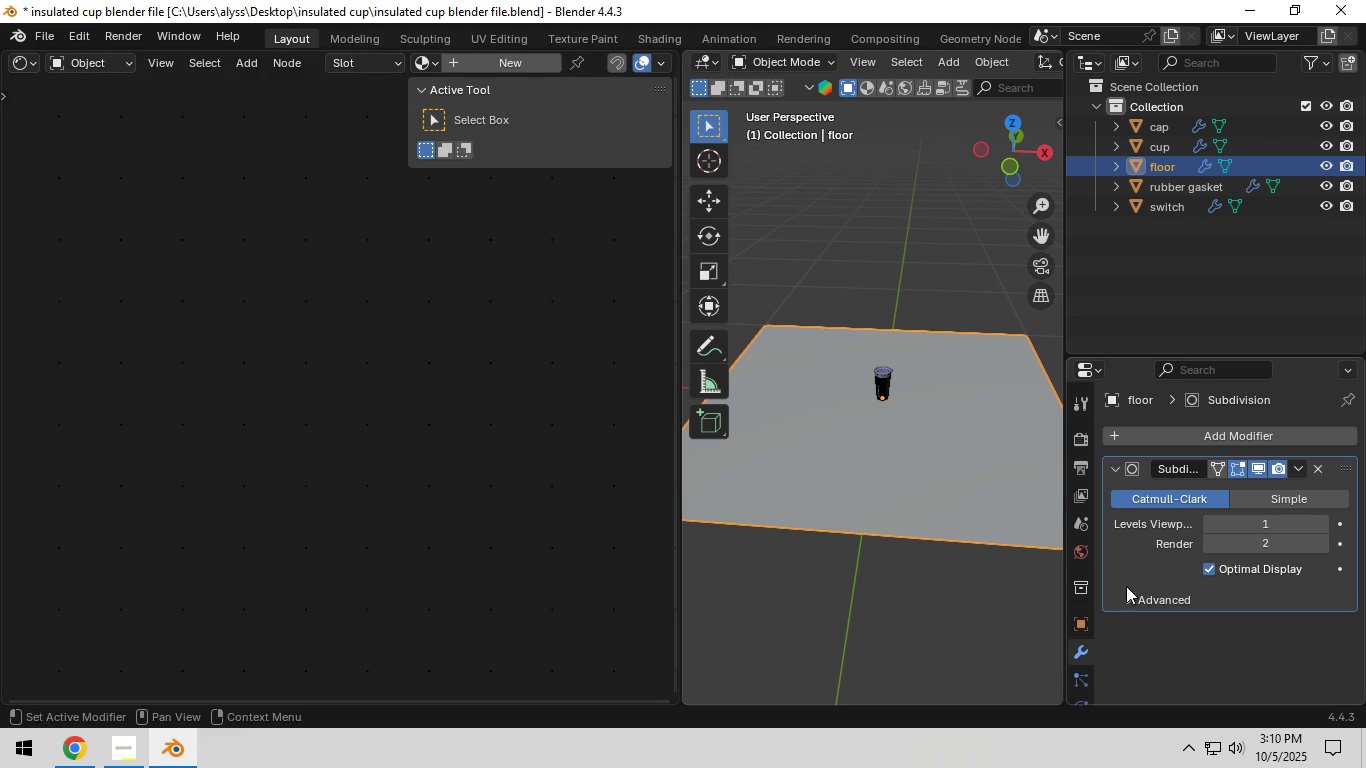 
scroll: coordinate [1084, 653], scroll_direction: down, amount: 5.0
 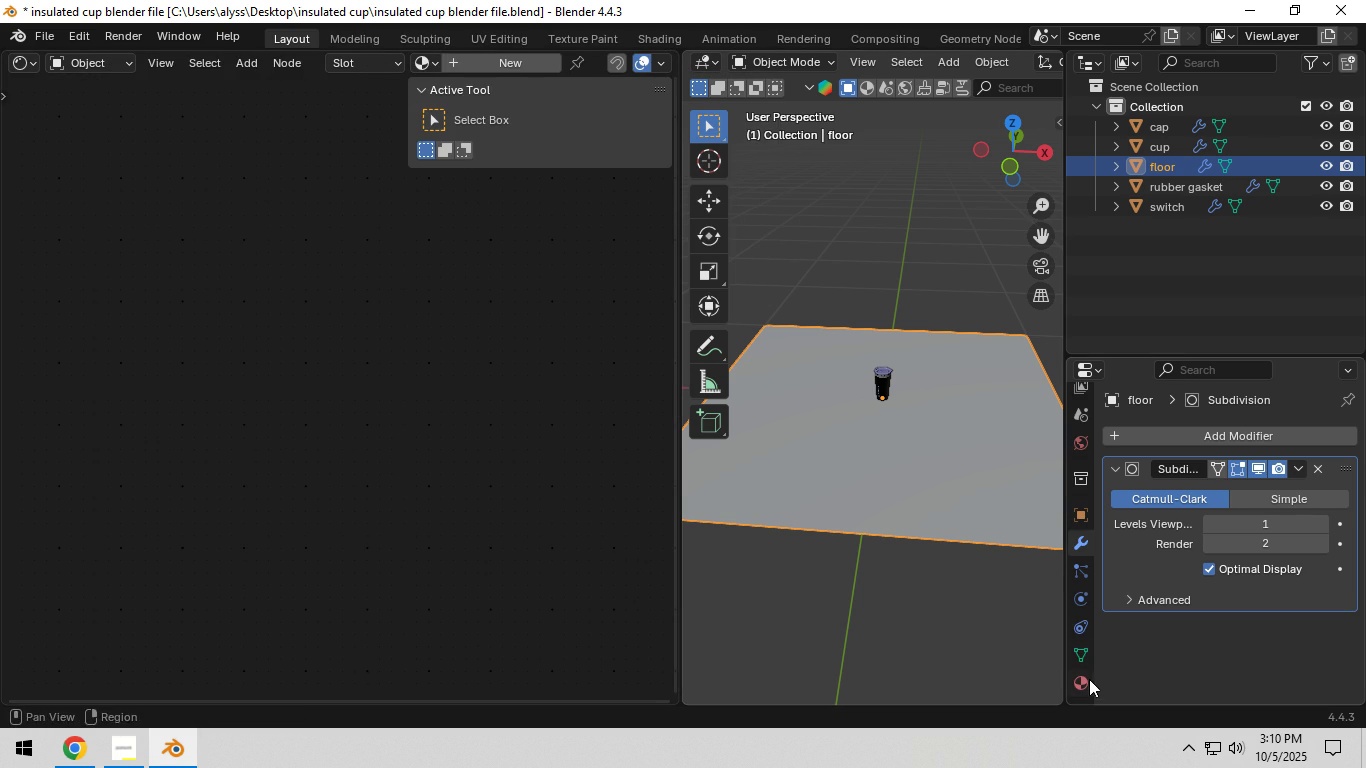 
left_click([1089, 679])
 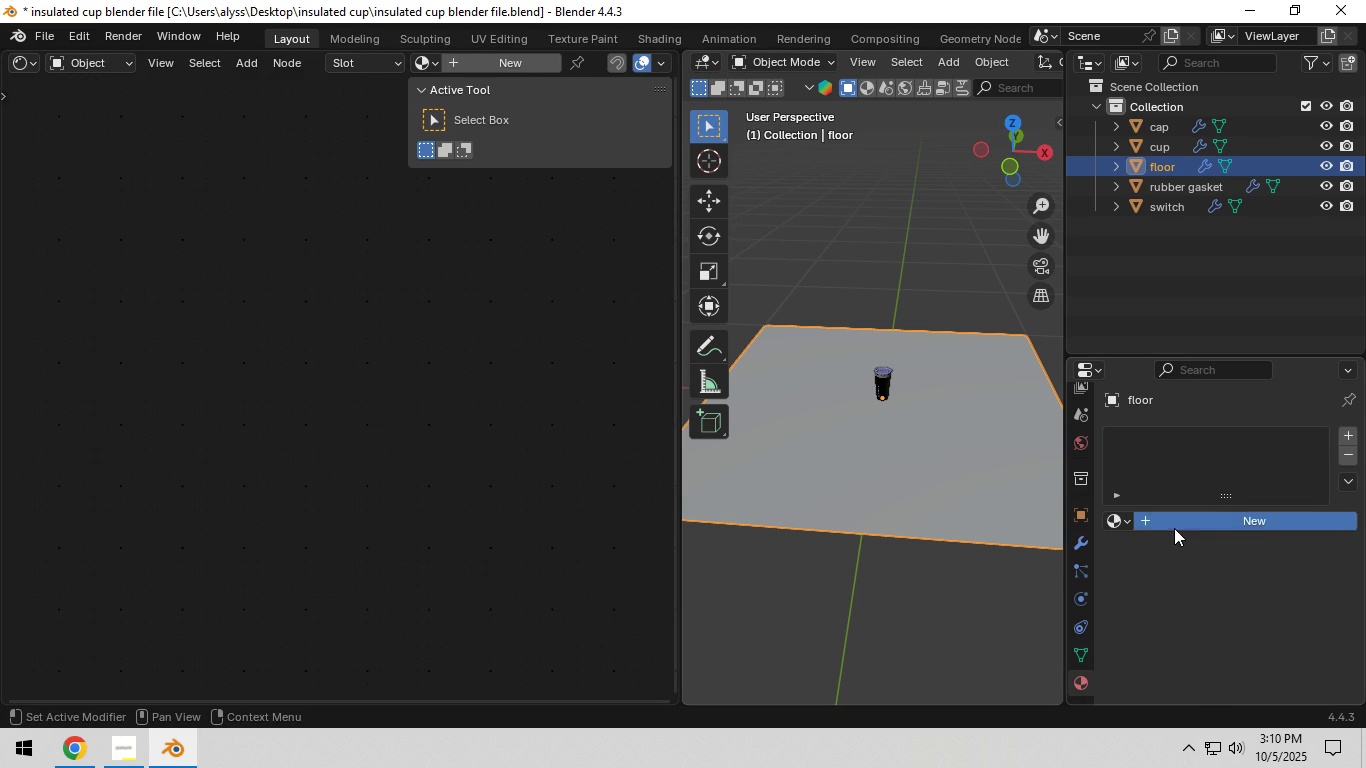 
left_click([1174, 528])
 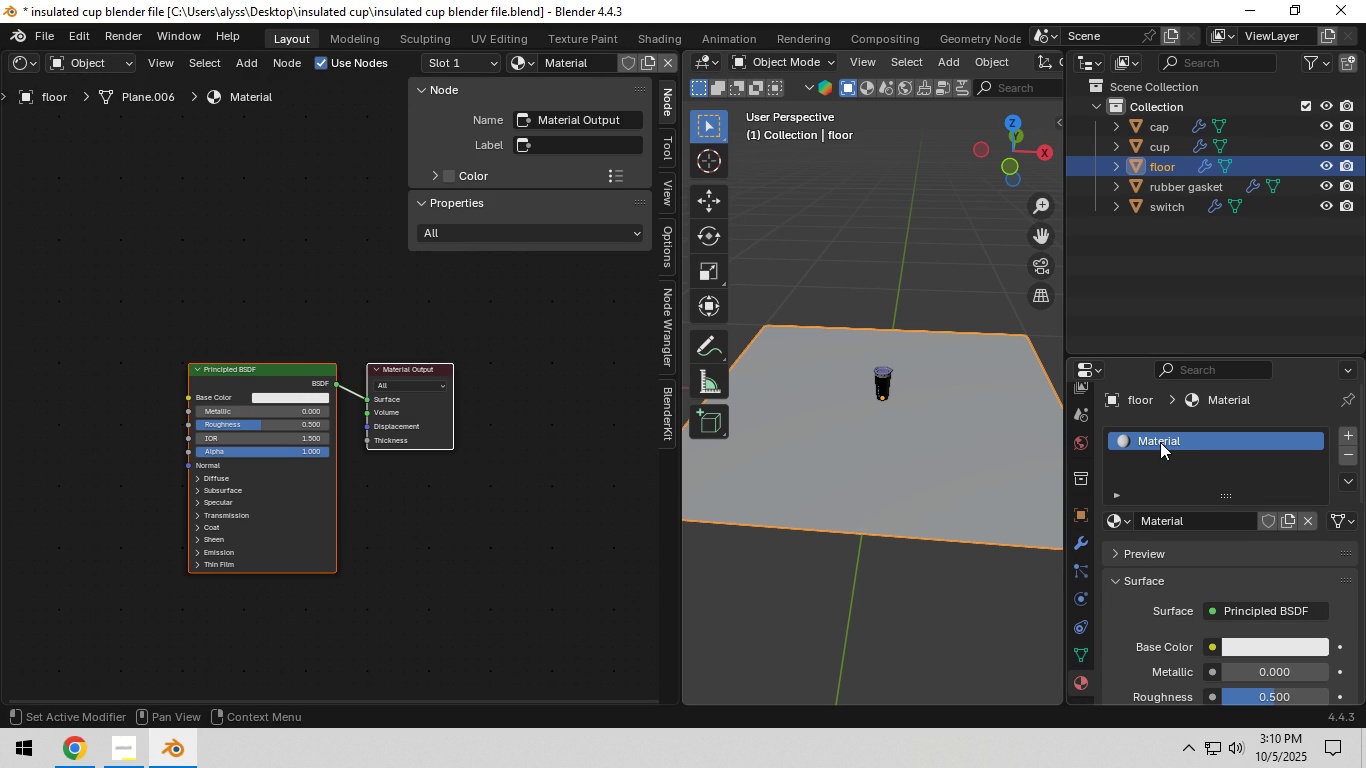 
double_click([1160, 442])
 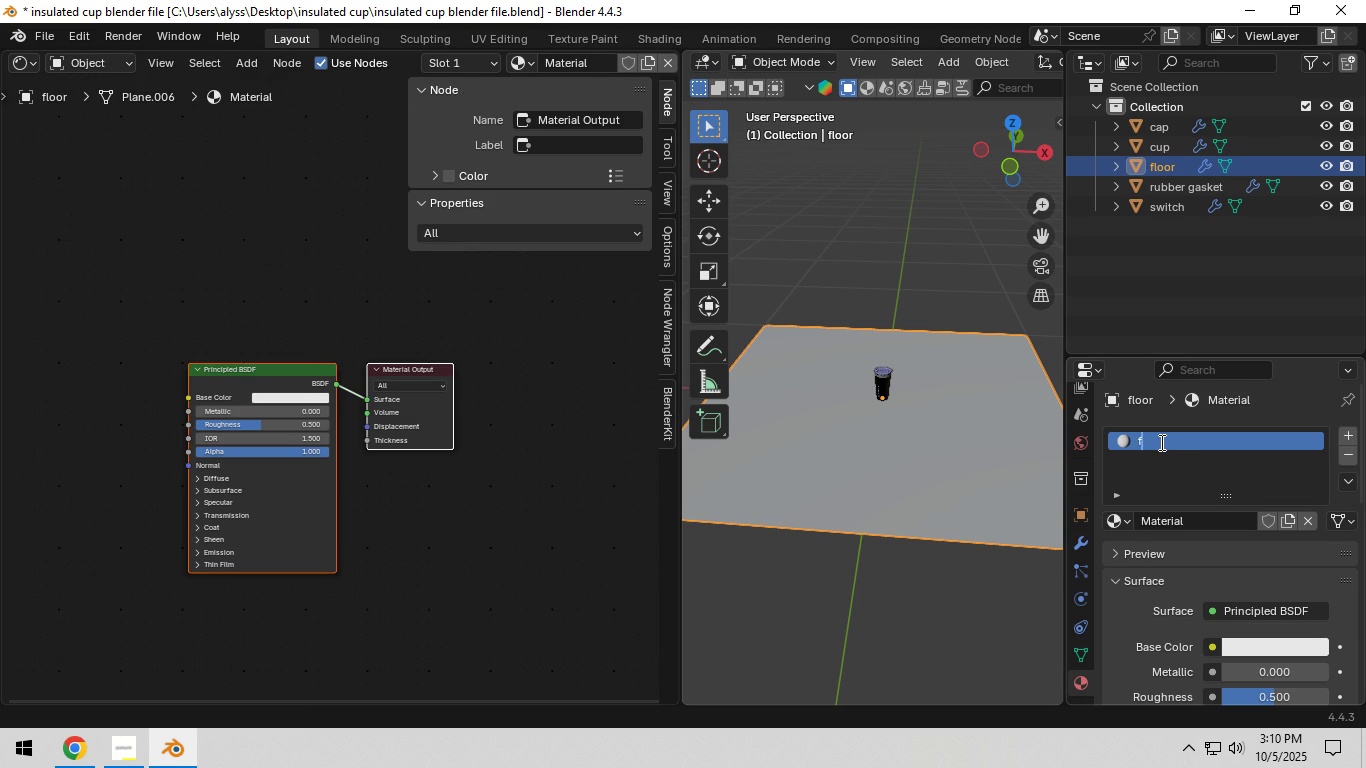 
type(floor)
 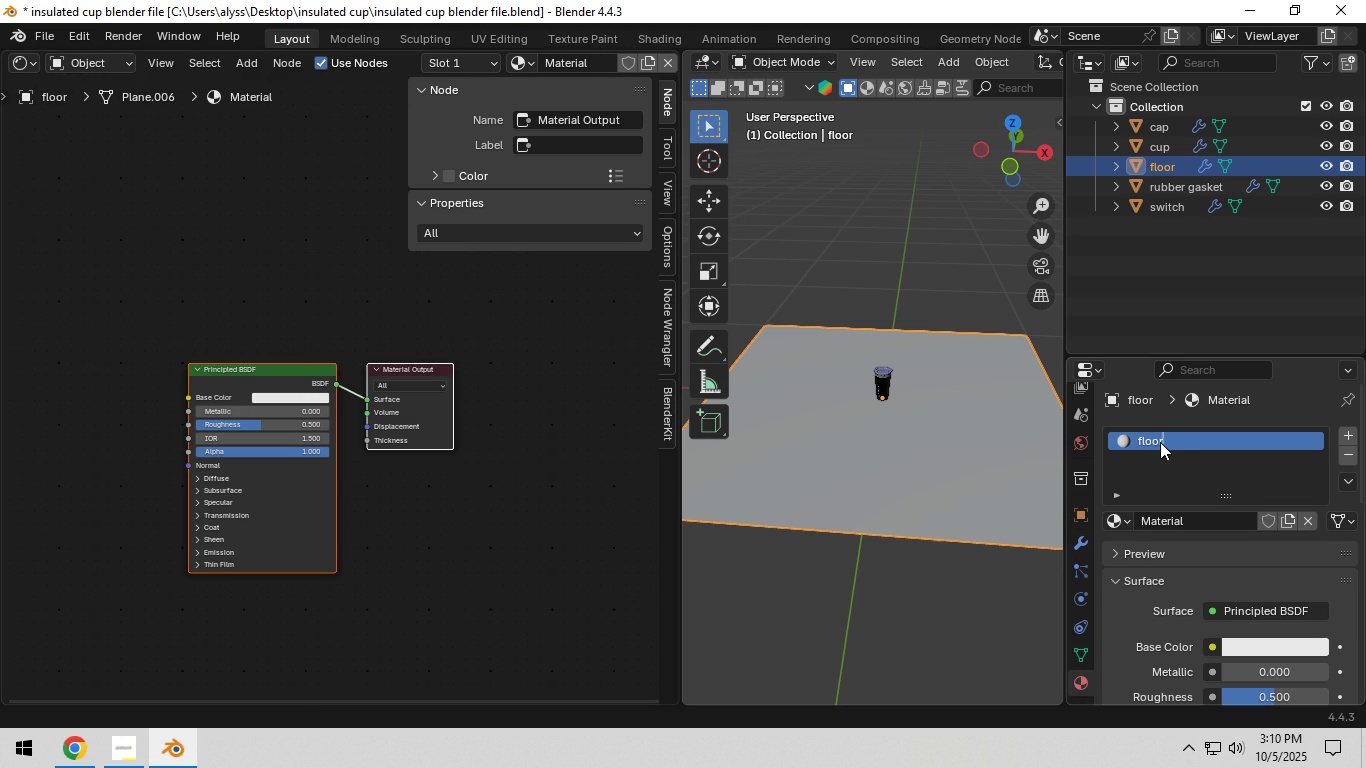 
key(Enter)
 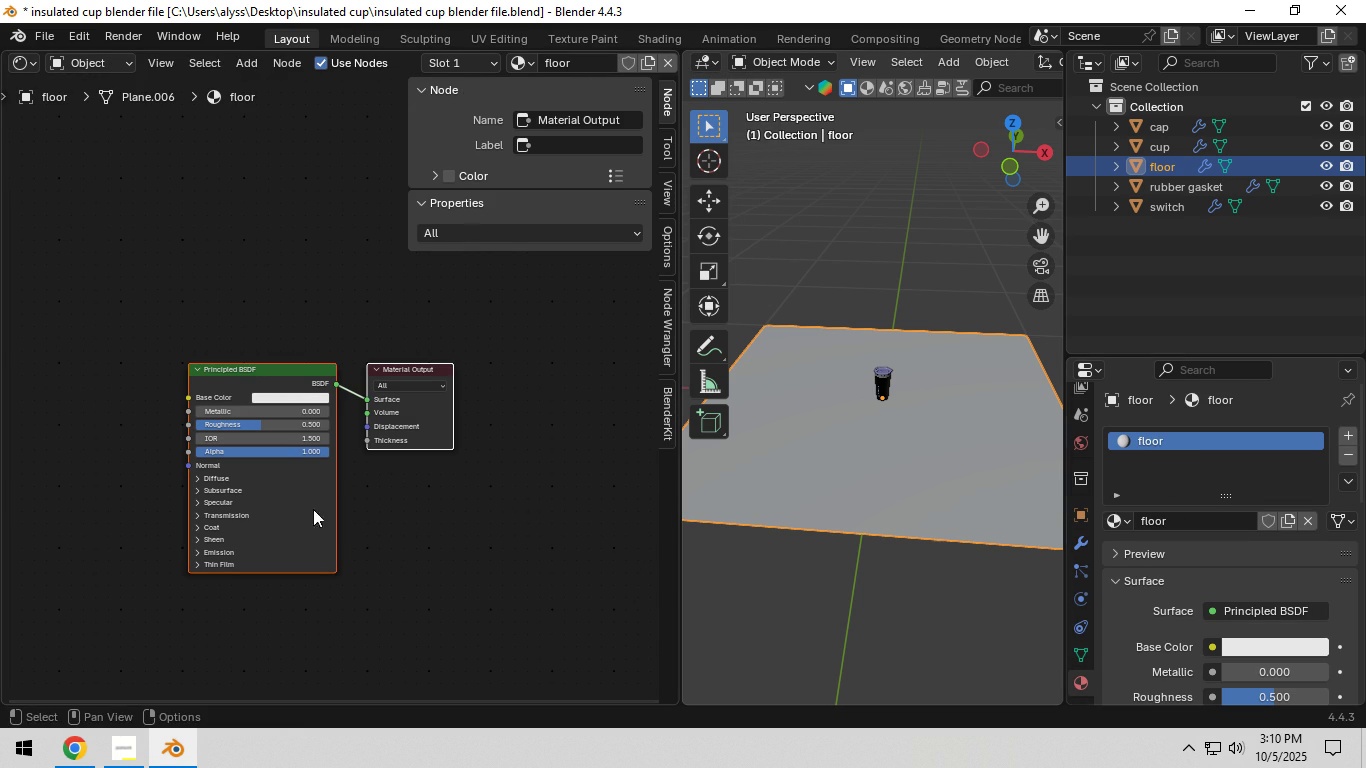 
left_click([372, 517])
 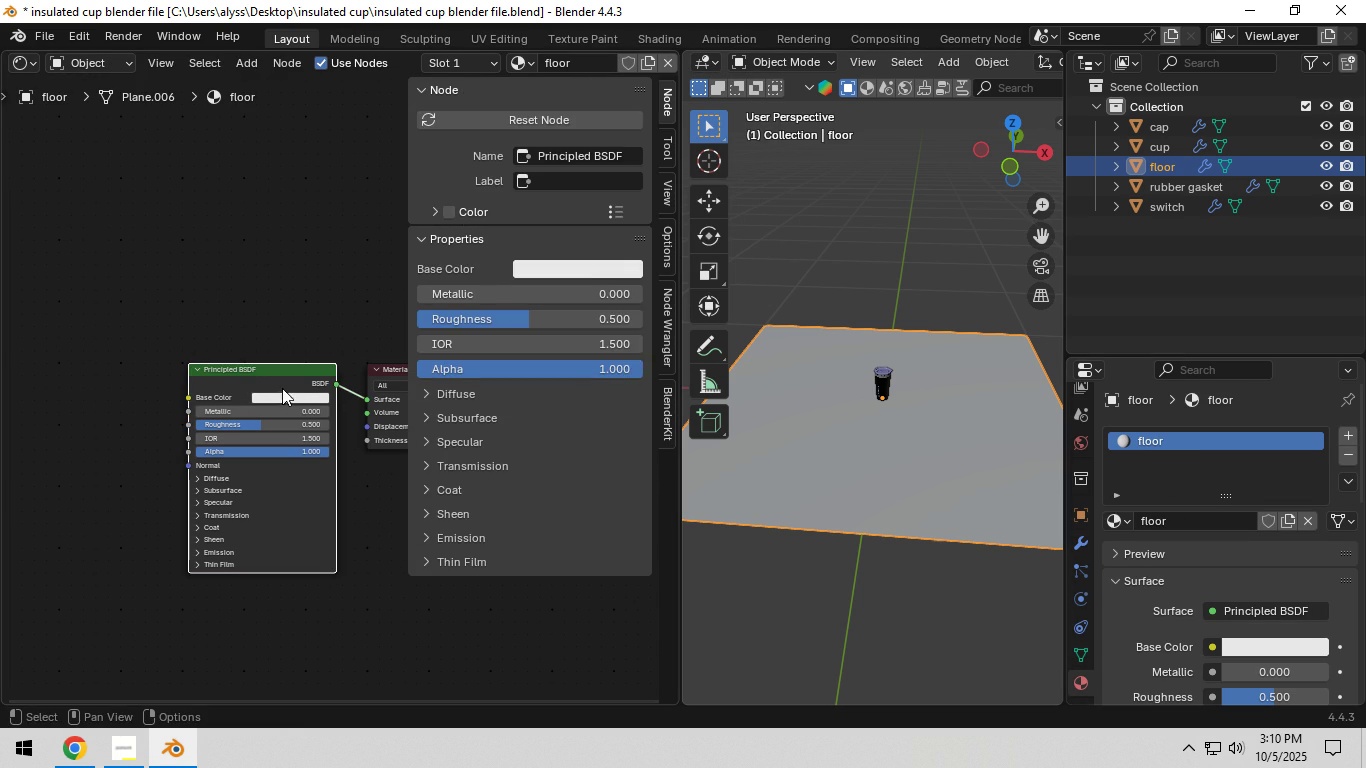 
key(N)